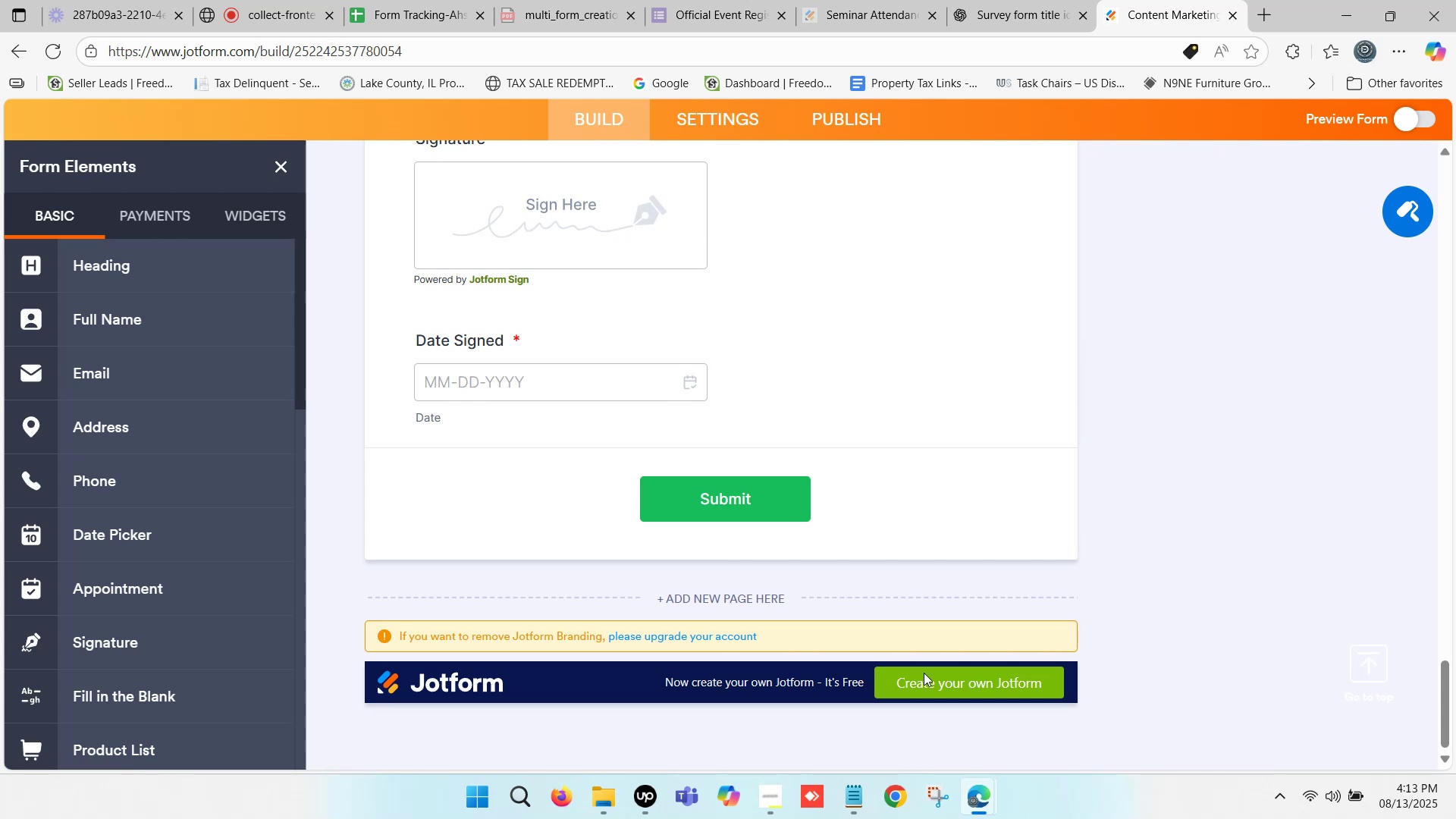 
left_click([924, 673])
 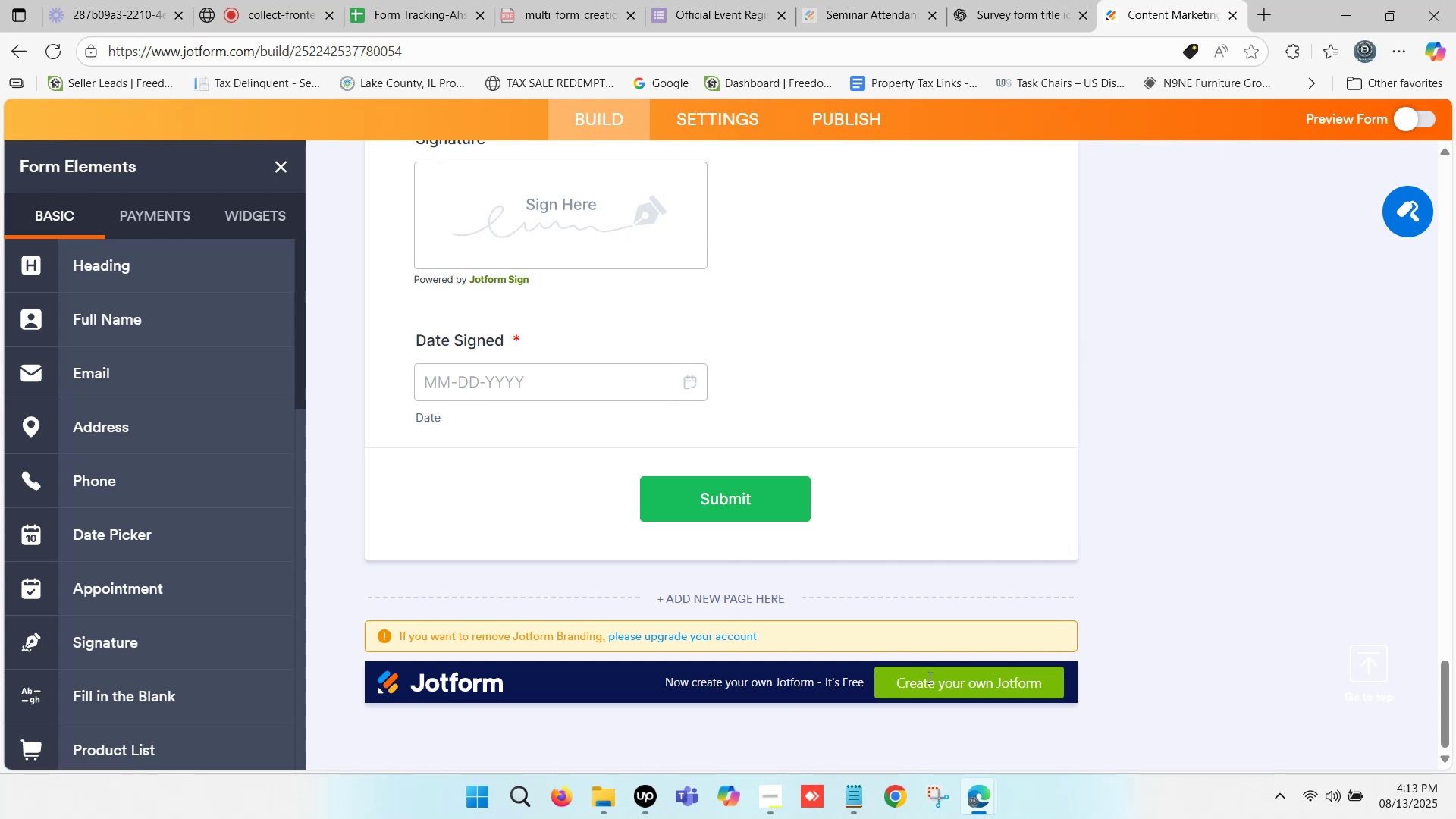 
left_click([929, 679])
 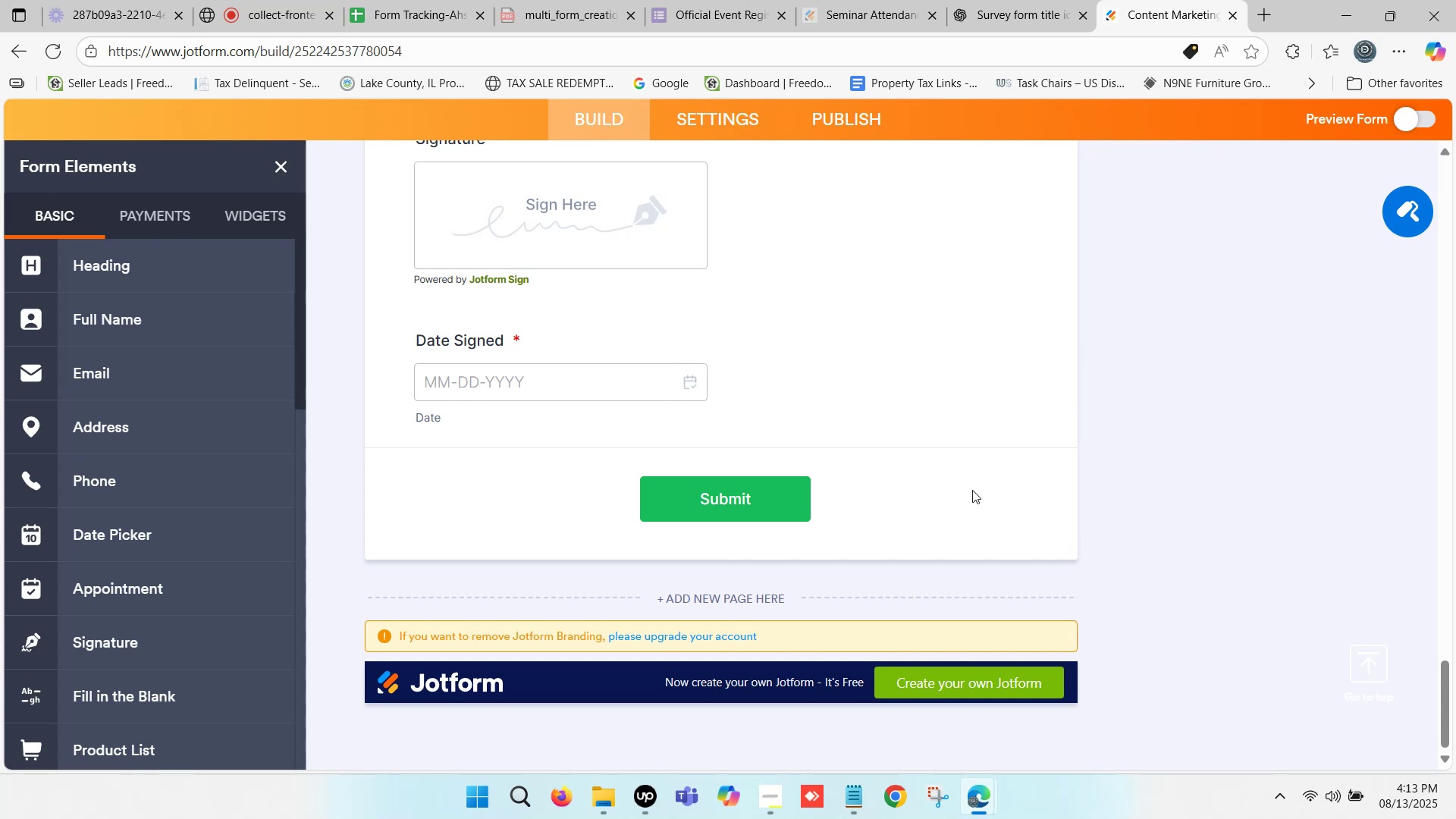 
scroll: coordinate [991, 326], scroll_direction: up, amount: 44.0
 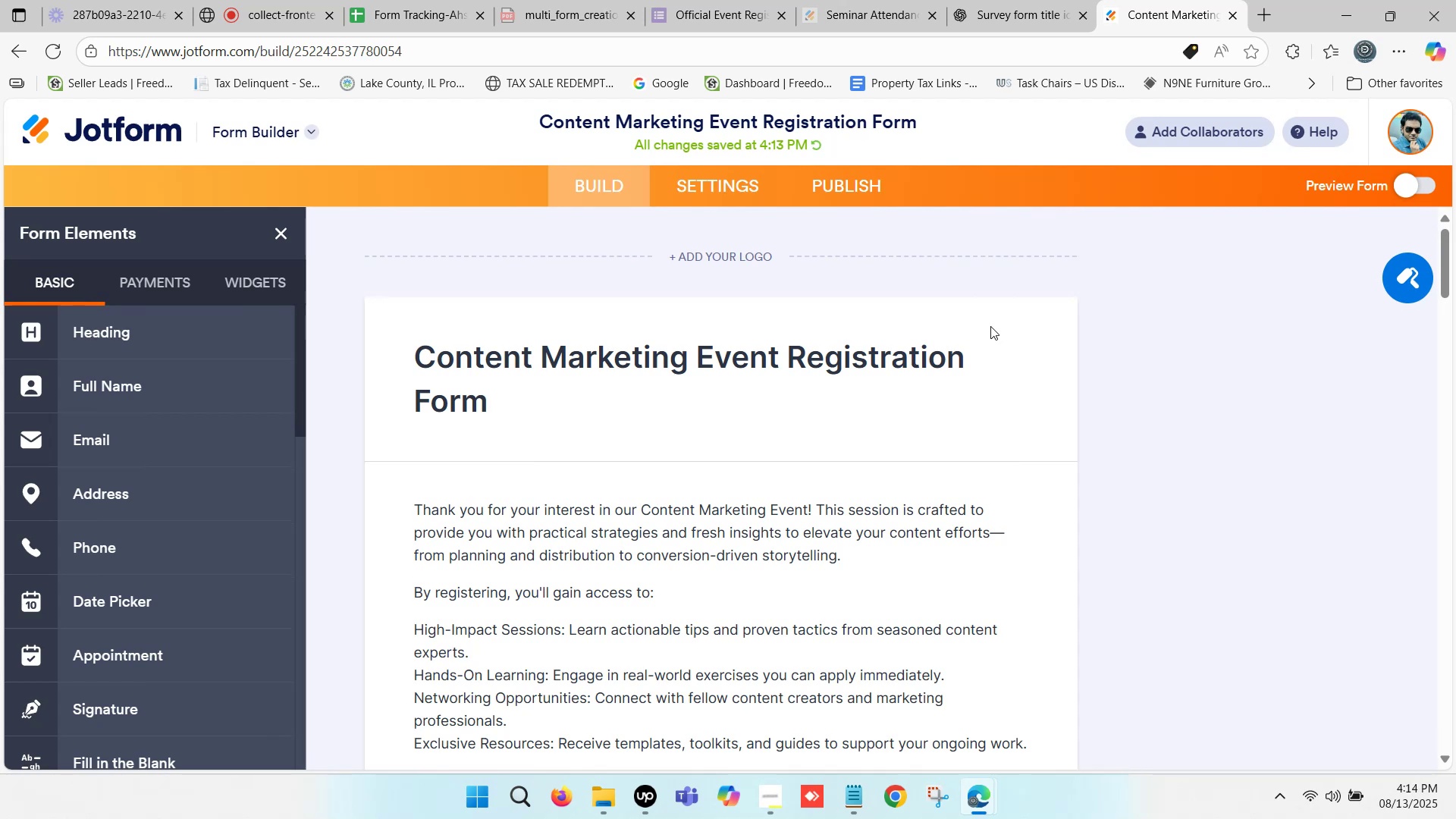 
wait(15.72)
 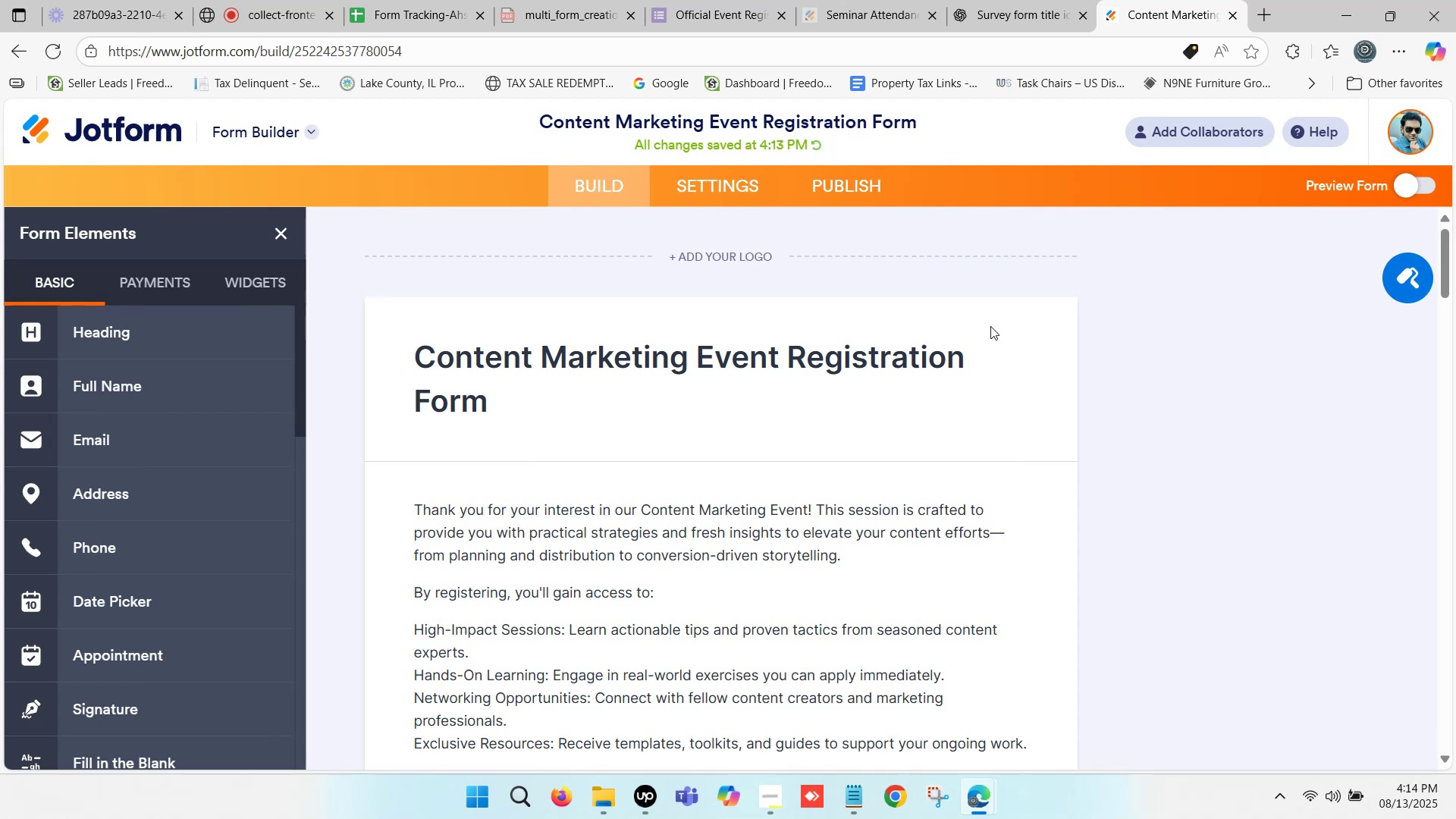 
scroll: coordinate [483, 309], scroll_direction: up, amount: 10.0
 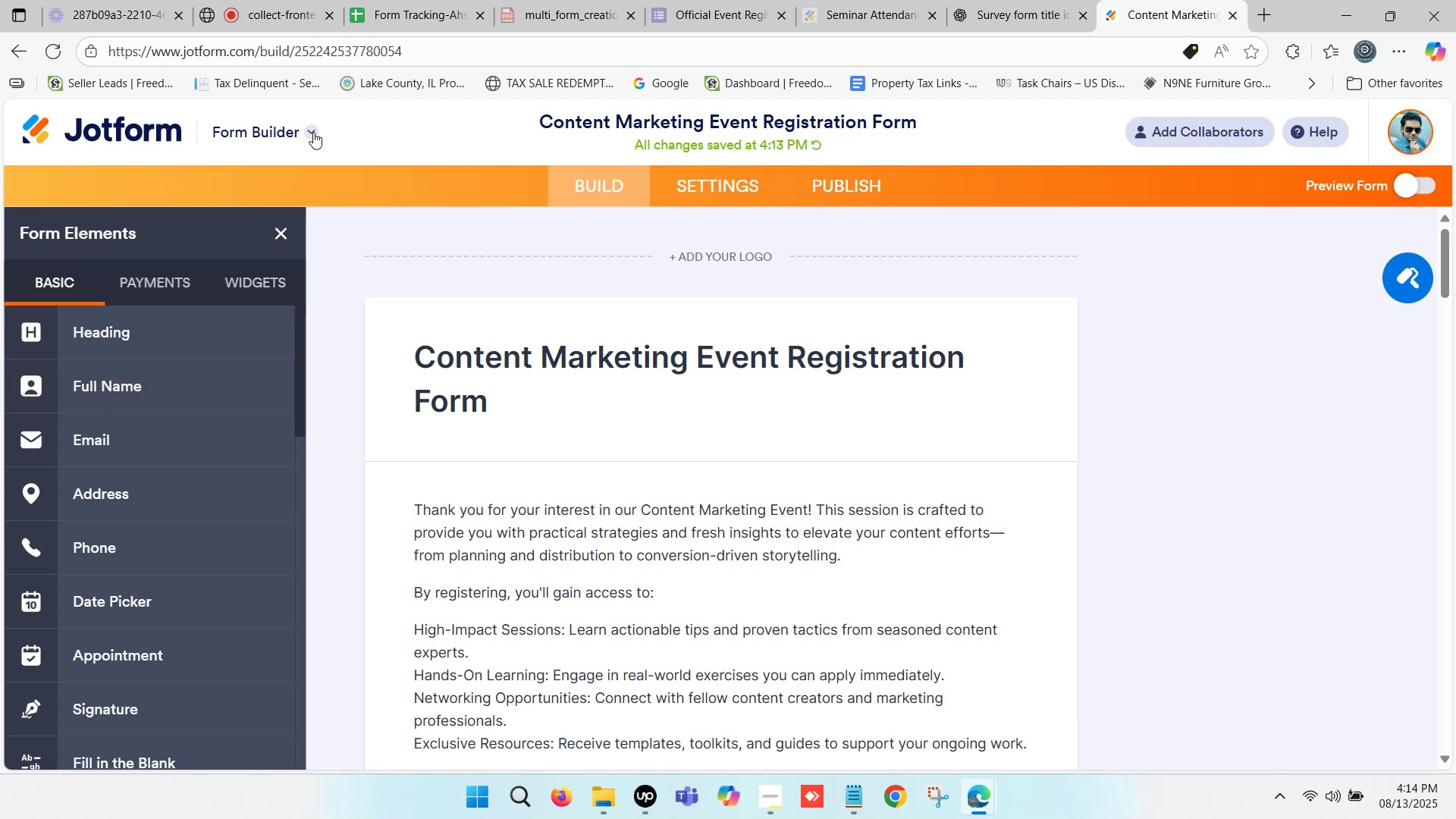 
left_click([309, 132])
 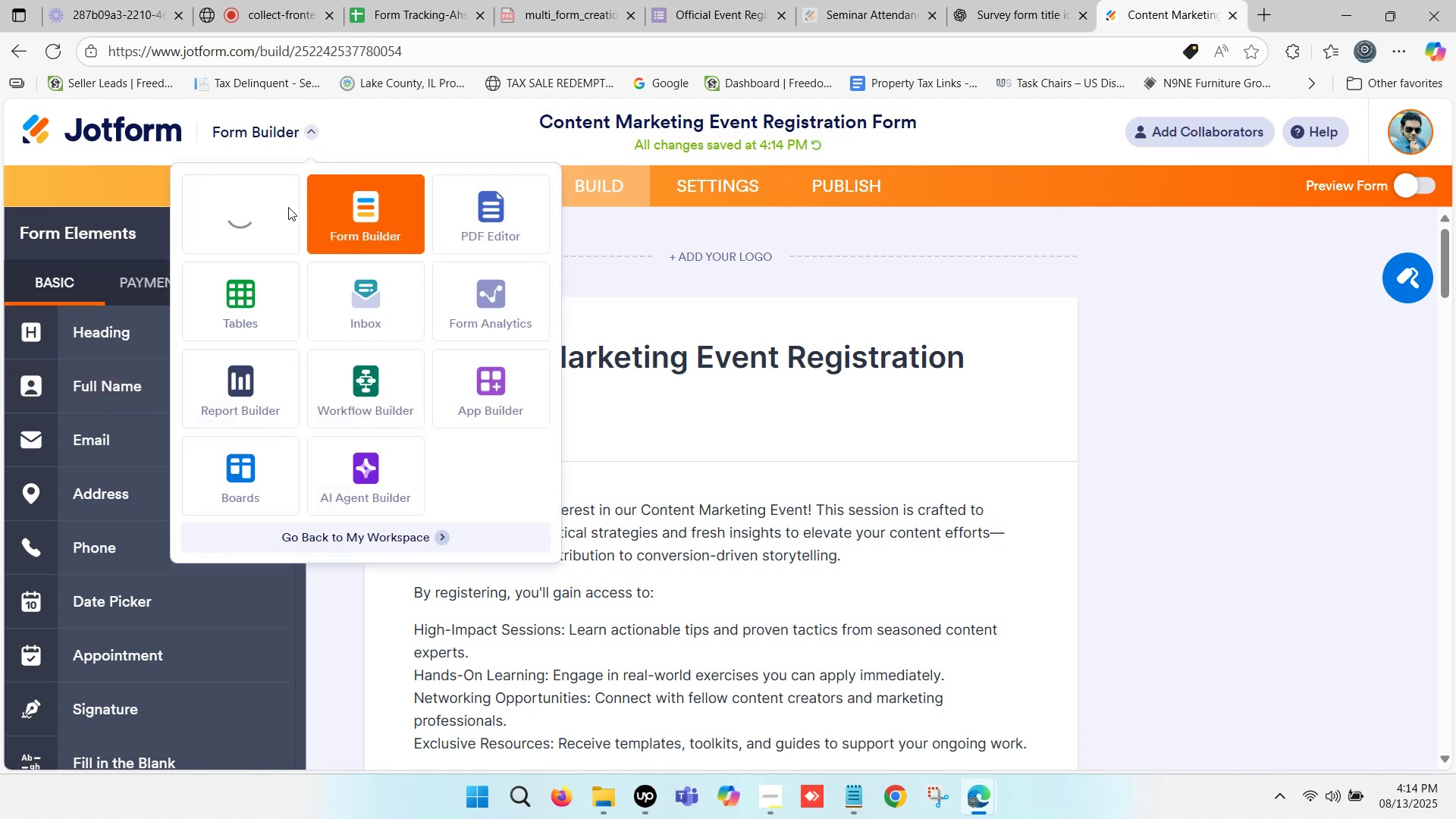 
wait(7.74)
 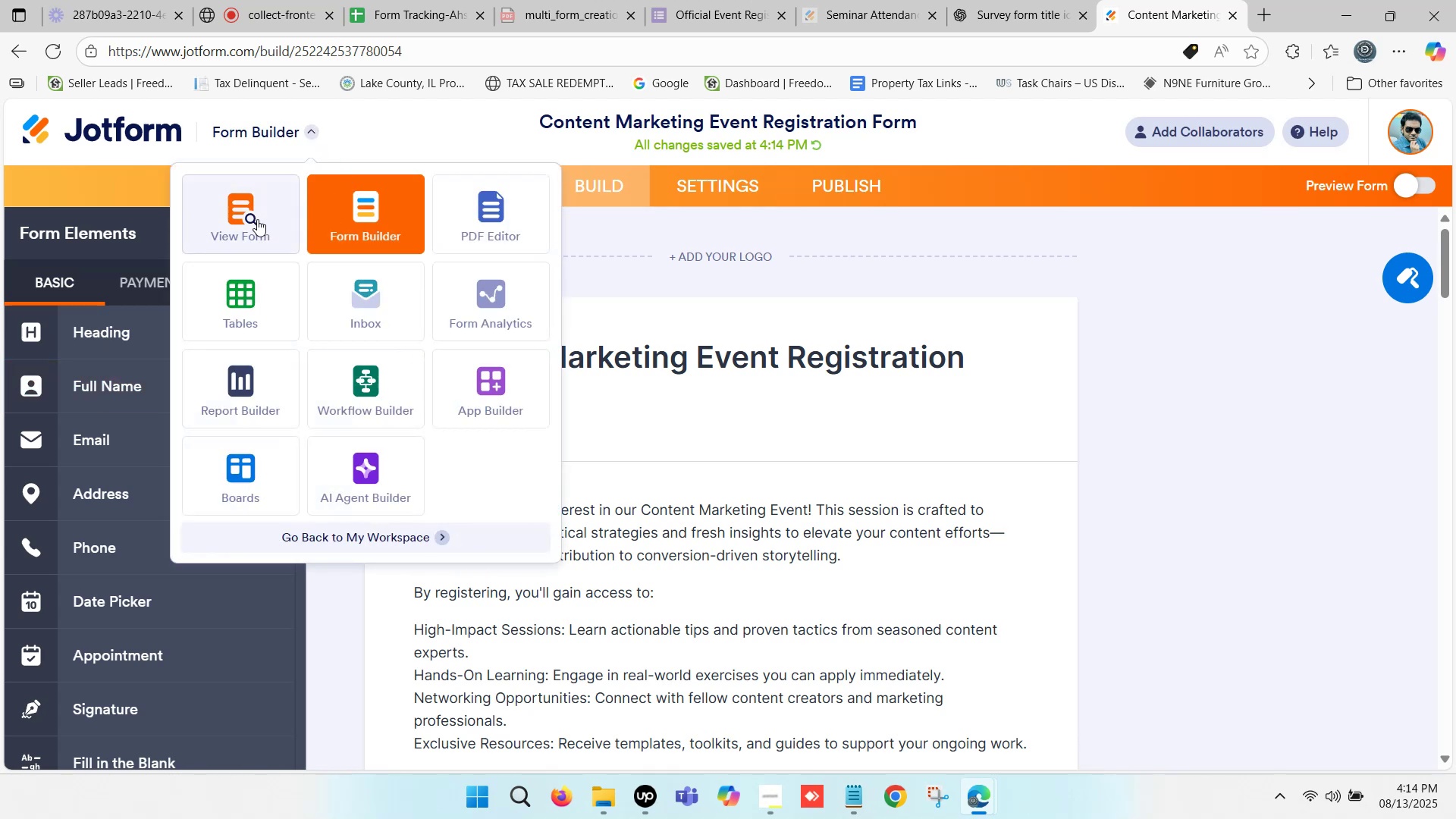 
left_click([1184, 0])
 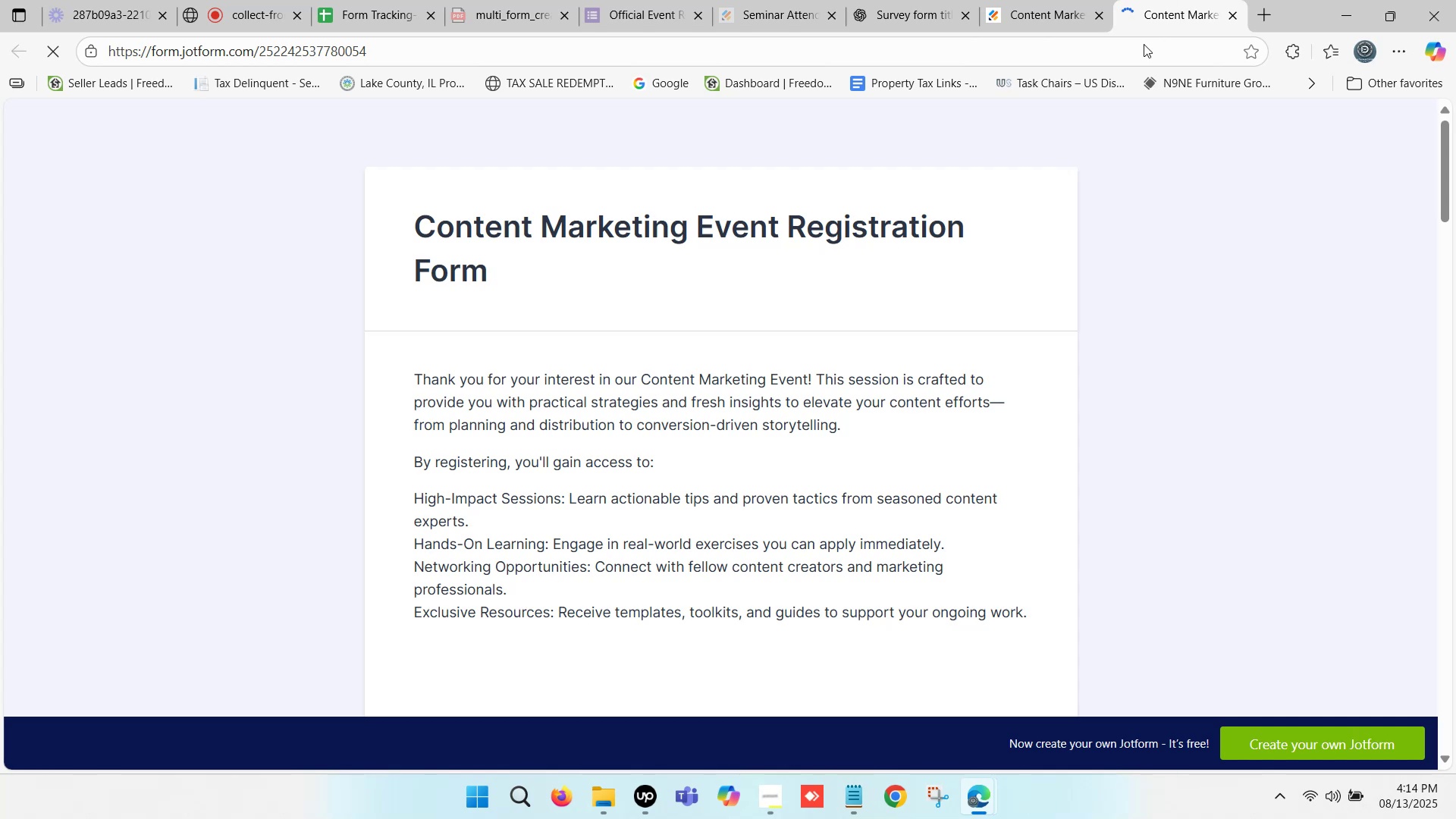 
scroll: coordinate [870, 231], scroll_direction: down, amount: 15.0
 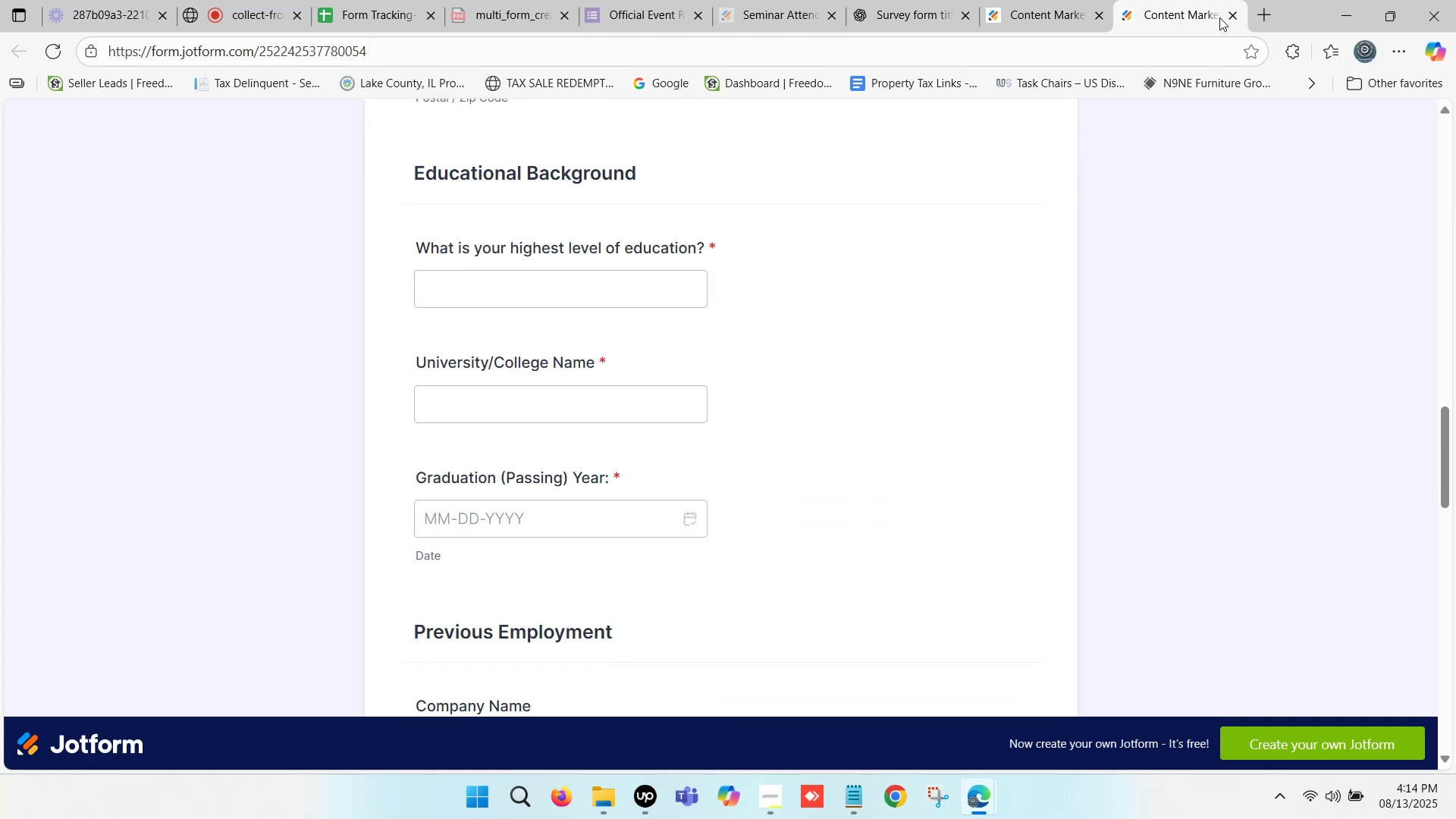 
left_click([1228, 19])
 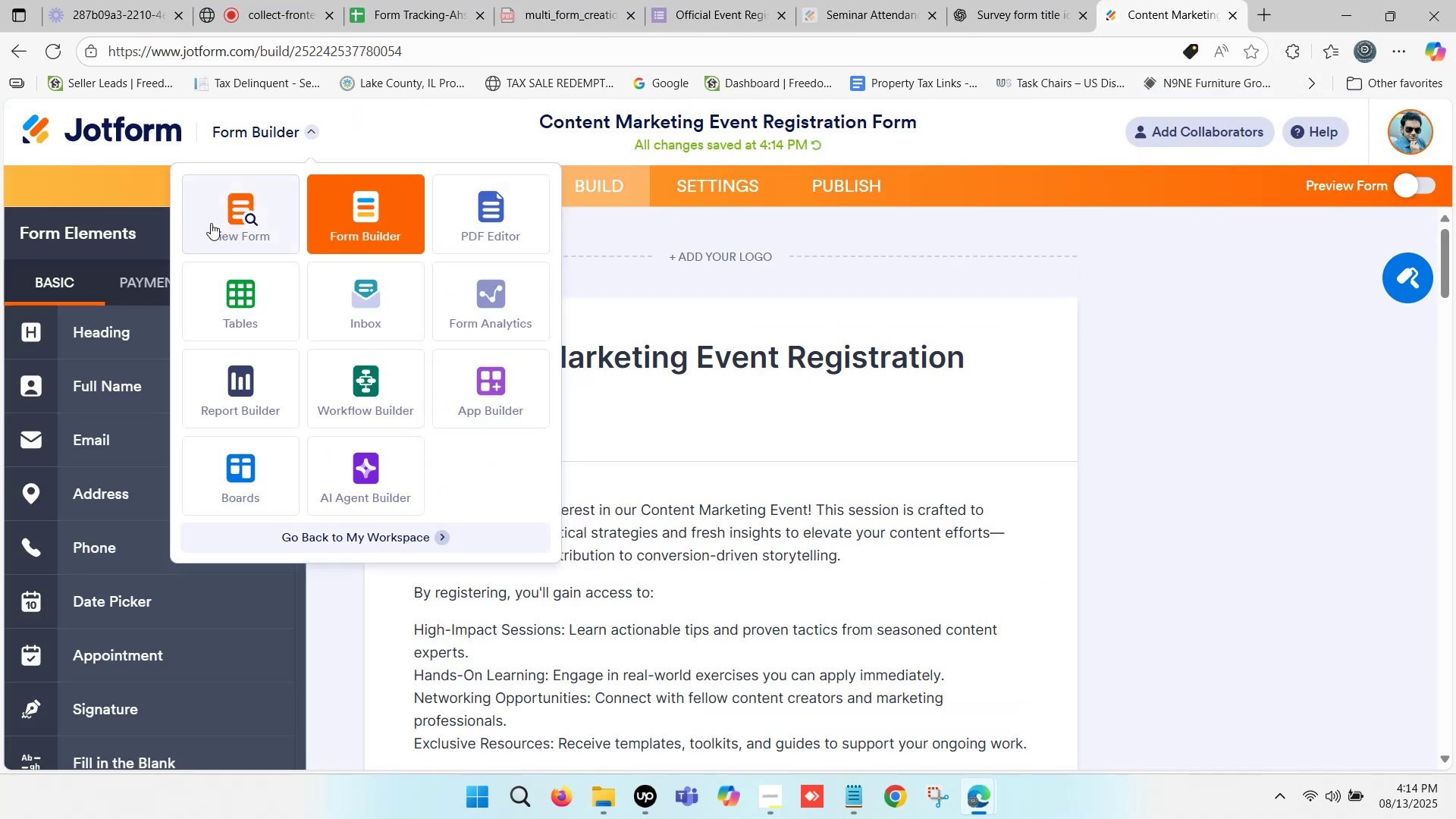 
left_click([229, 219])
 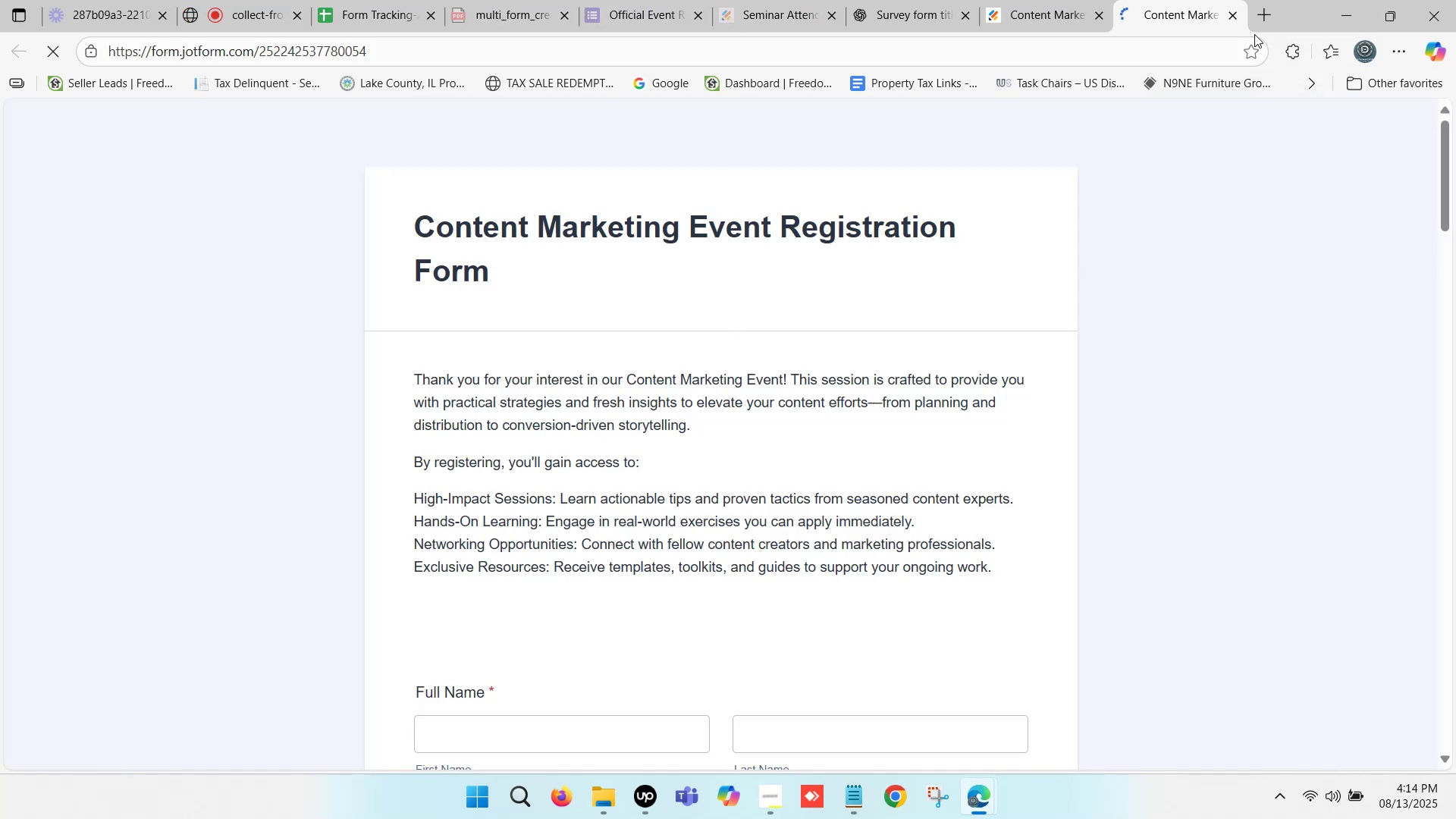 
left_click([1231, 15])
 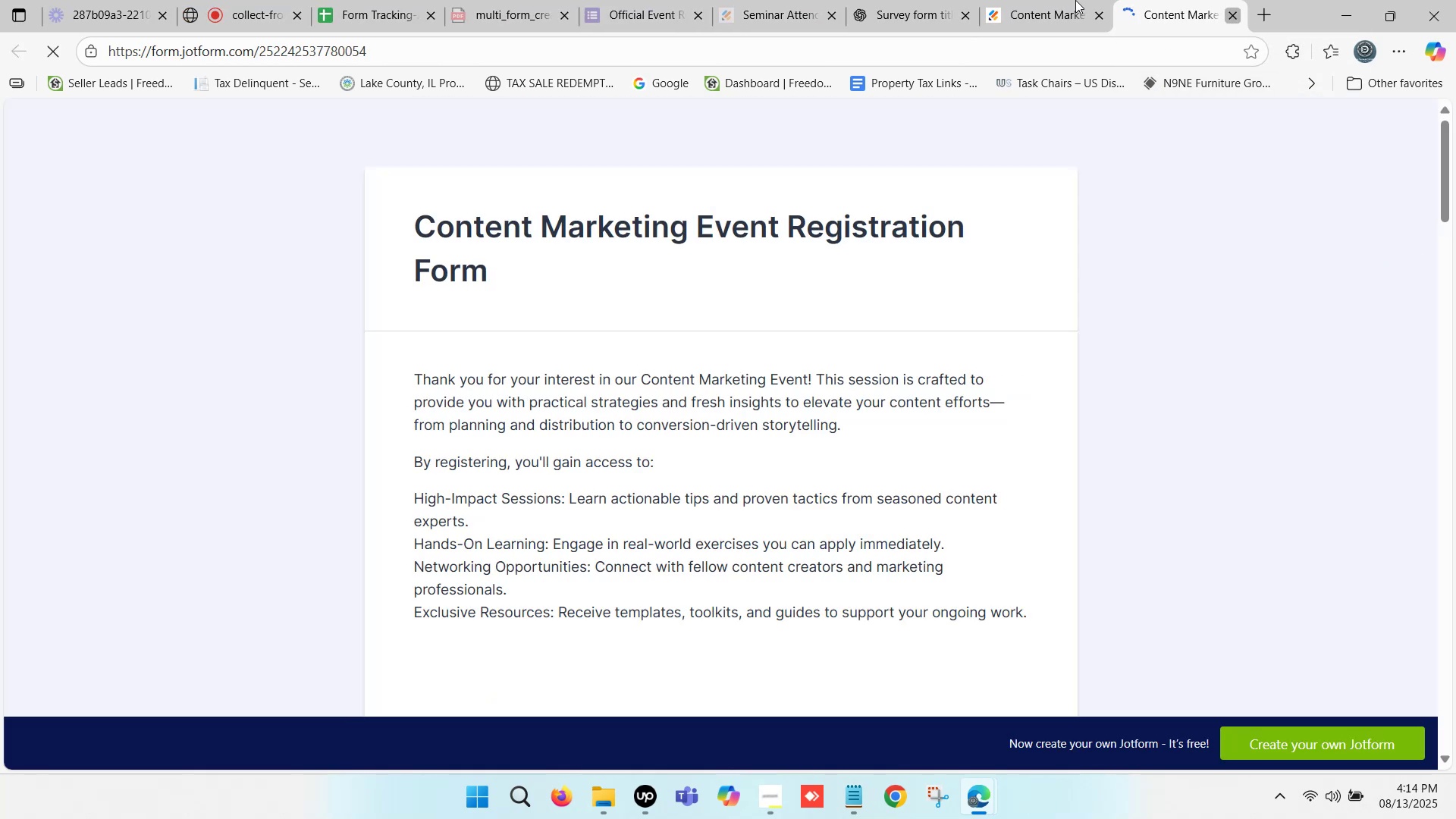 
left_click([1075, 0])
 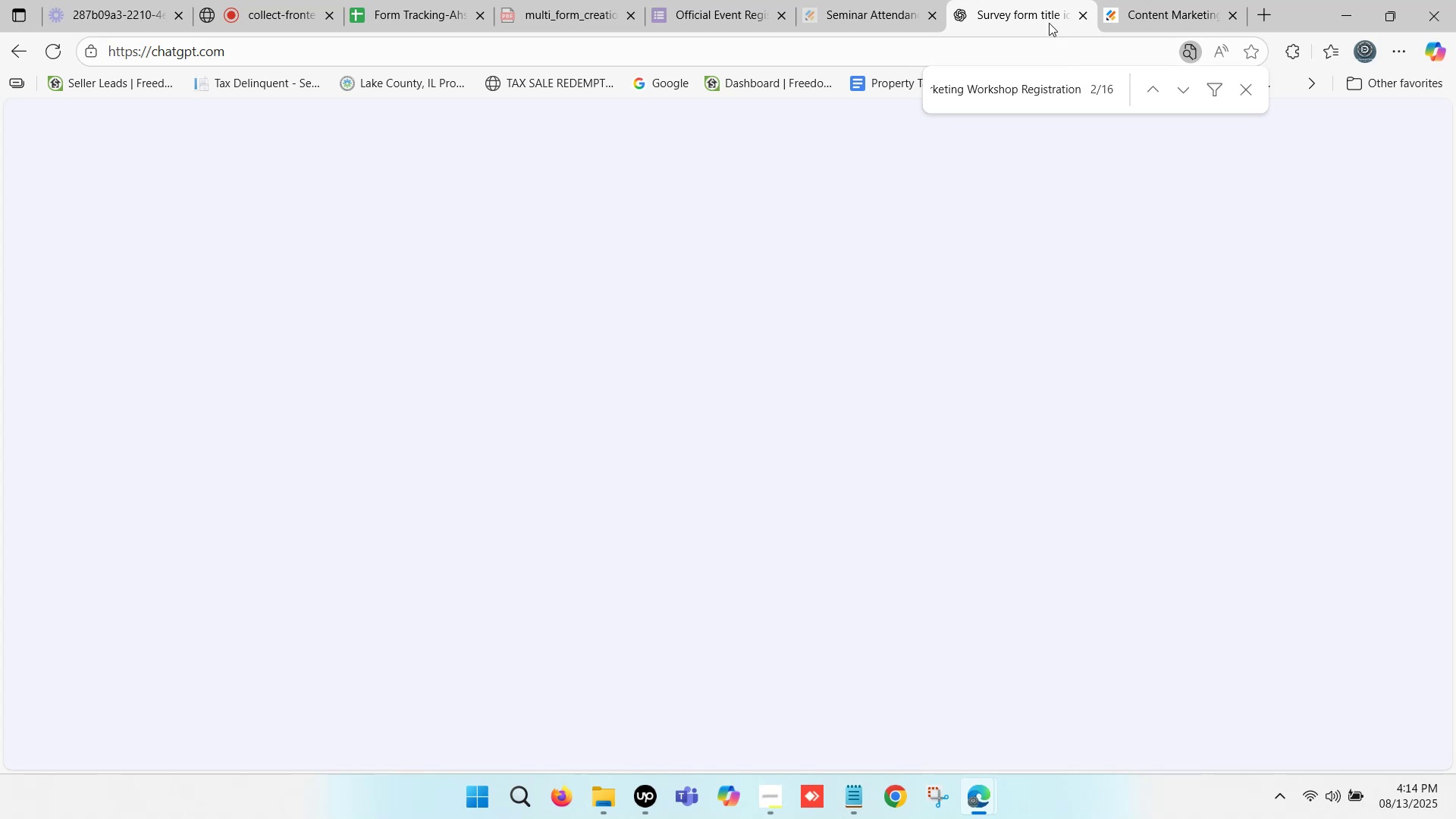 
left_click([1166, 0])
 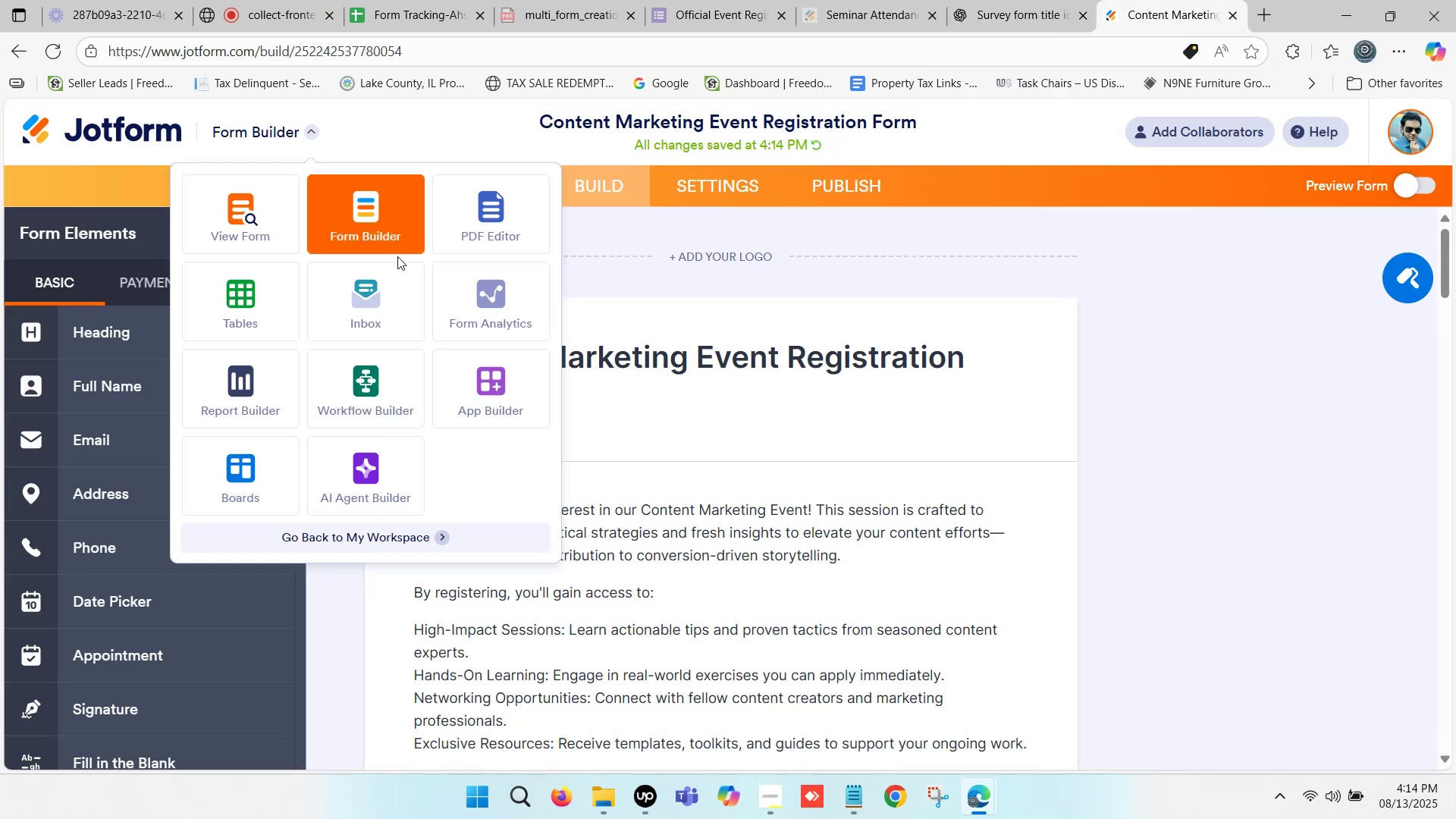 
scroll: coordinate [362, 374], scroll_direction: down, amount: 1.0
 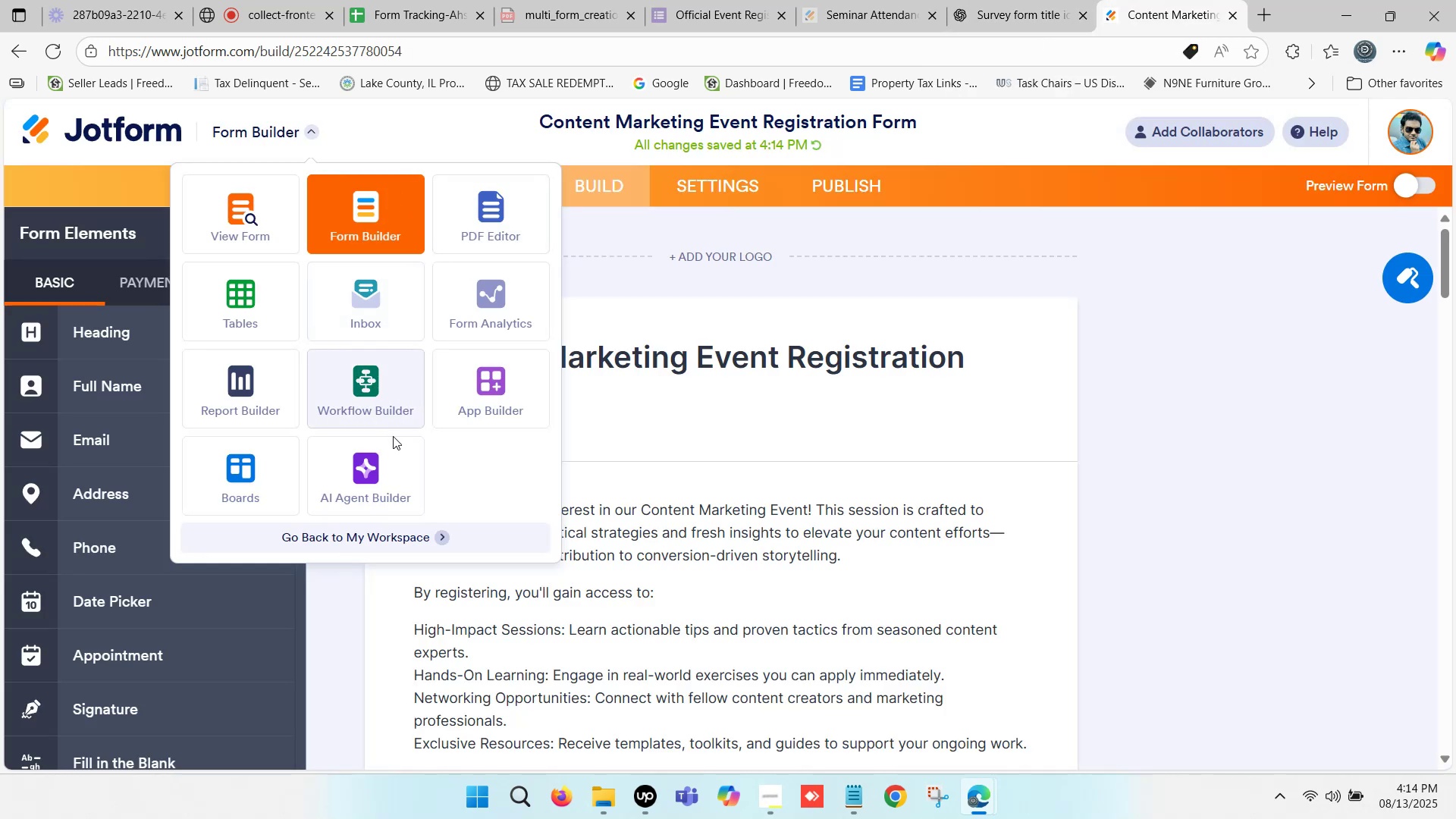 
scroll: coordinate [331, 290], scroll_direction: up, amount: 4.0
 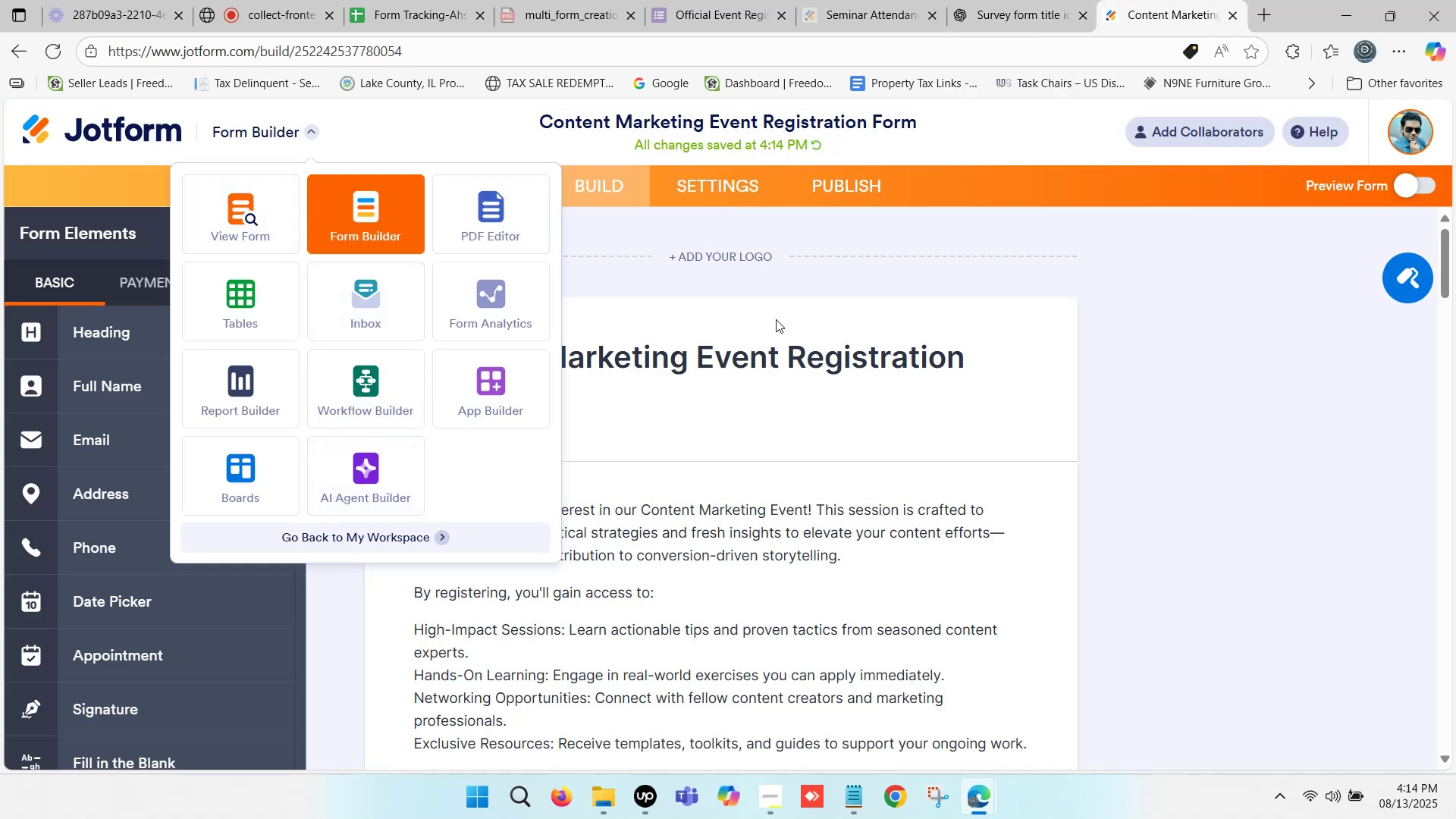 
left_click([764, 307])
 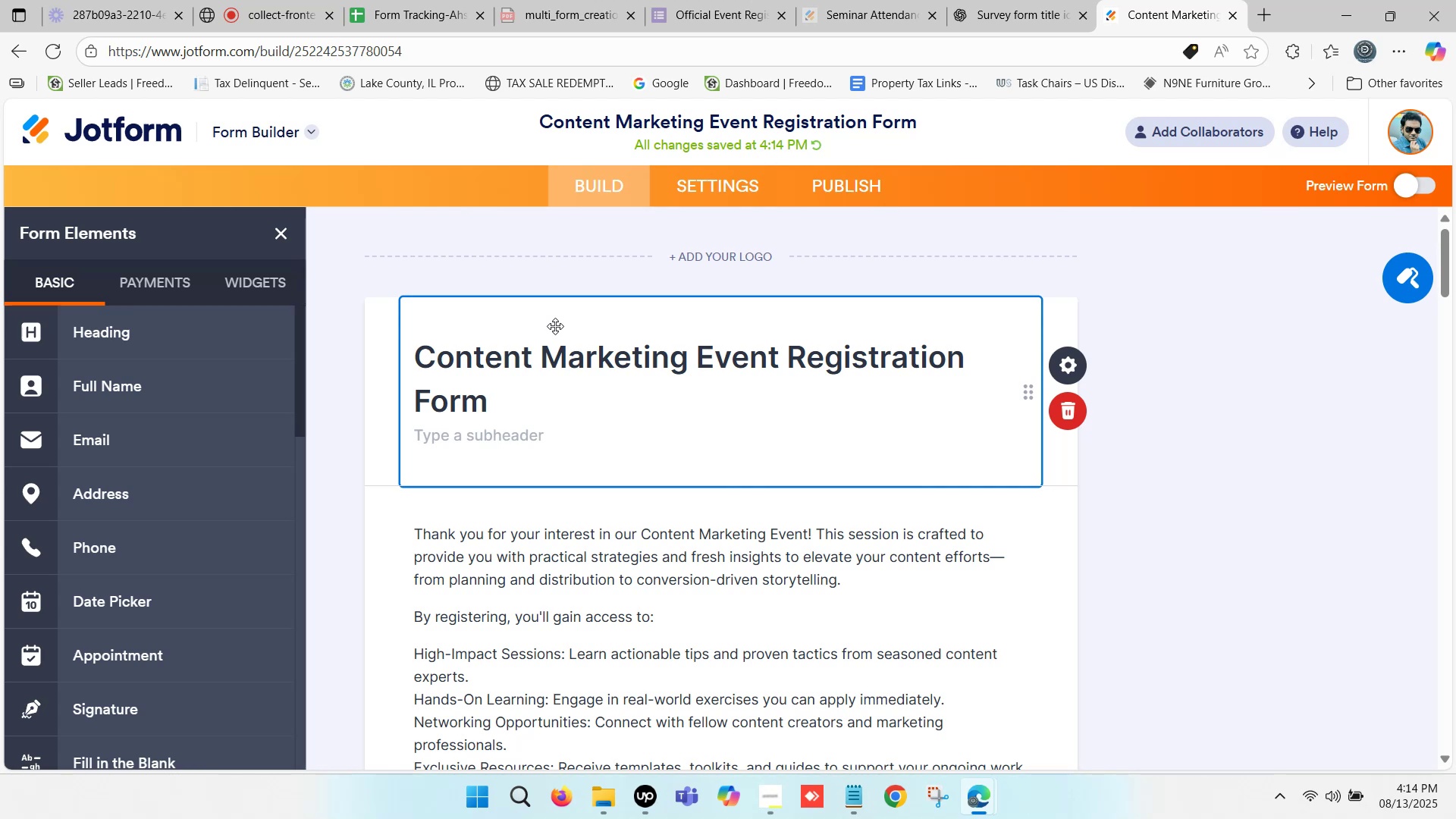 
wait(19.96)
 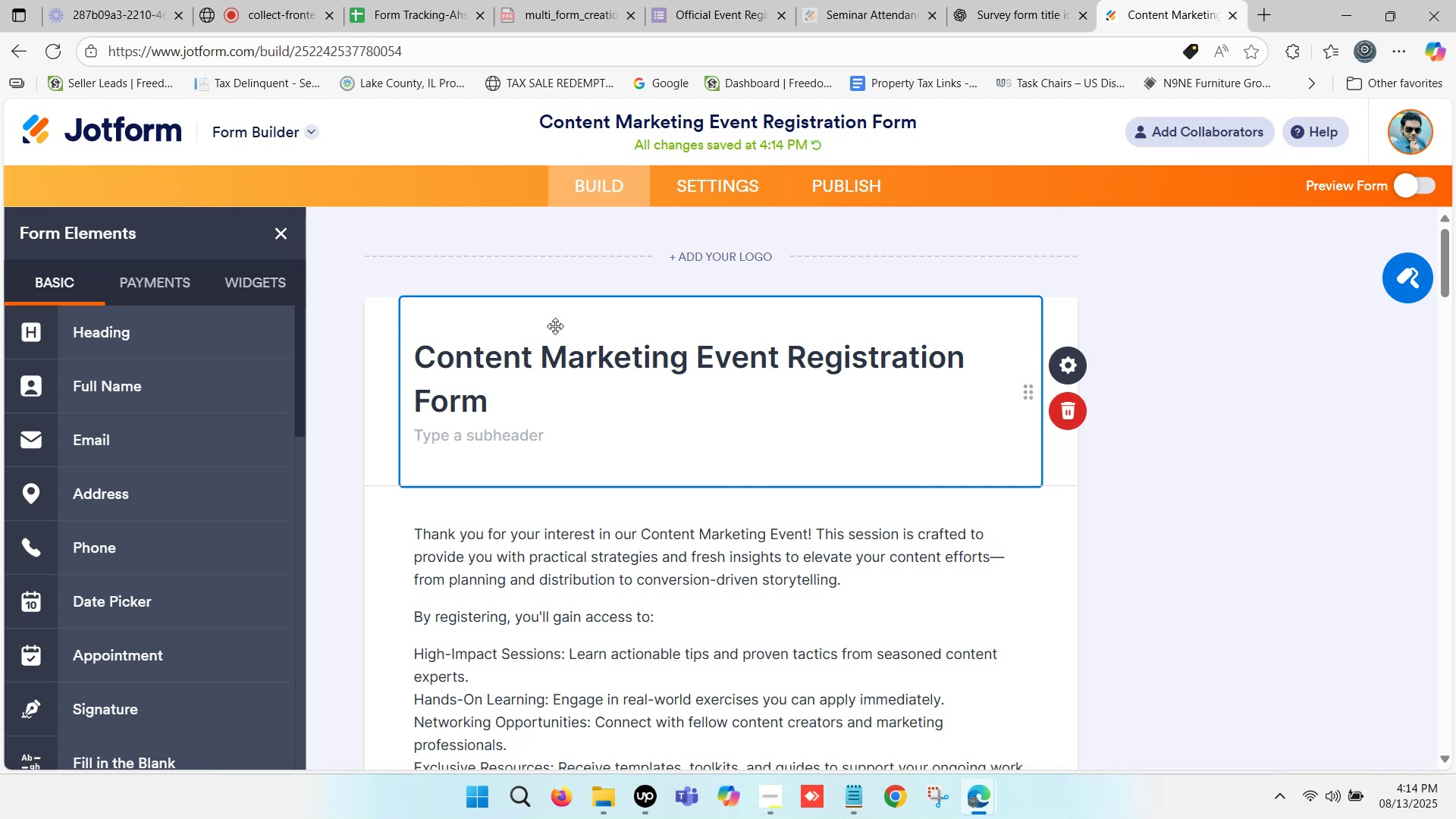 
scroll: coordinate [852, 235], scroll_direction: up, amount: 17.0
 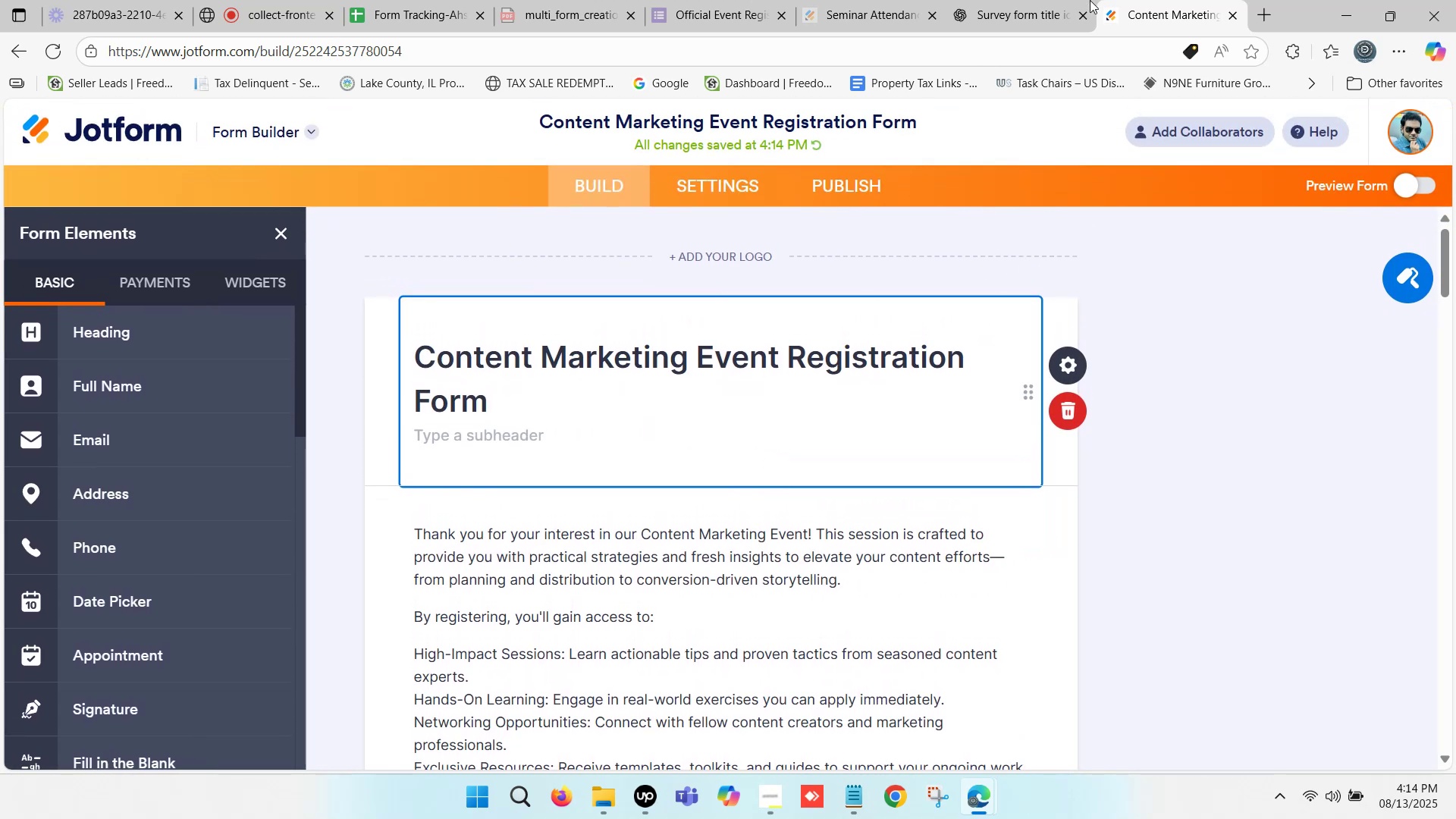 